 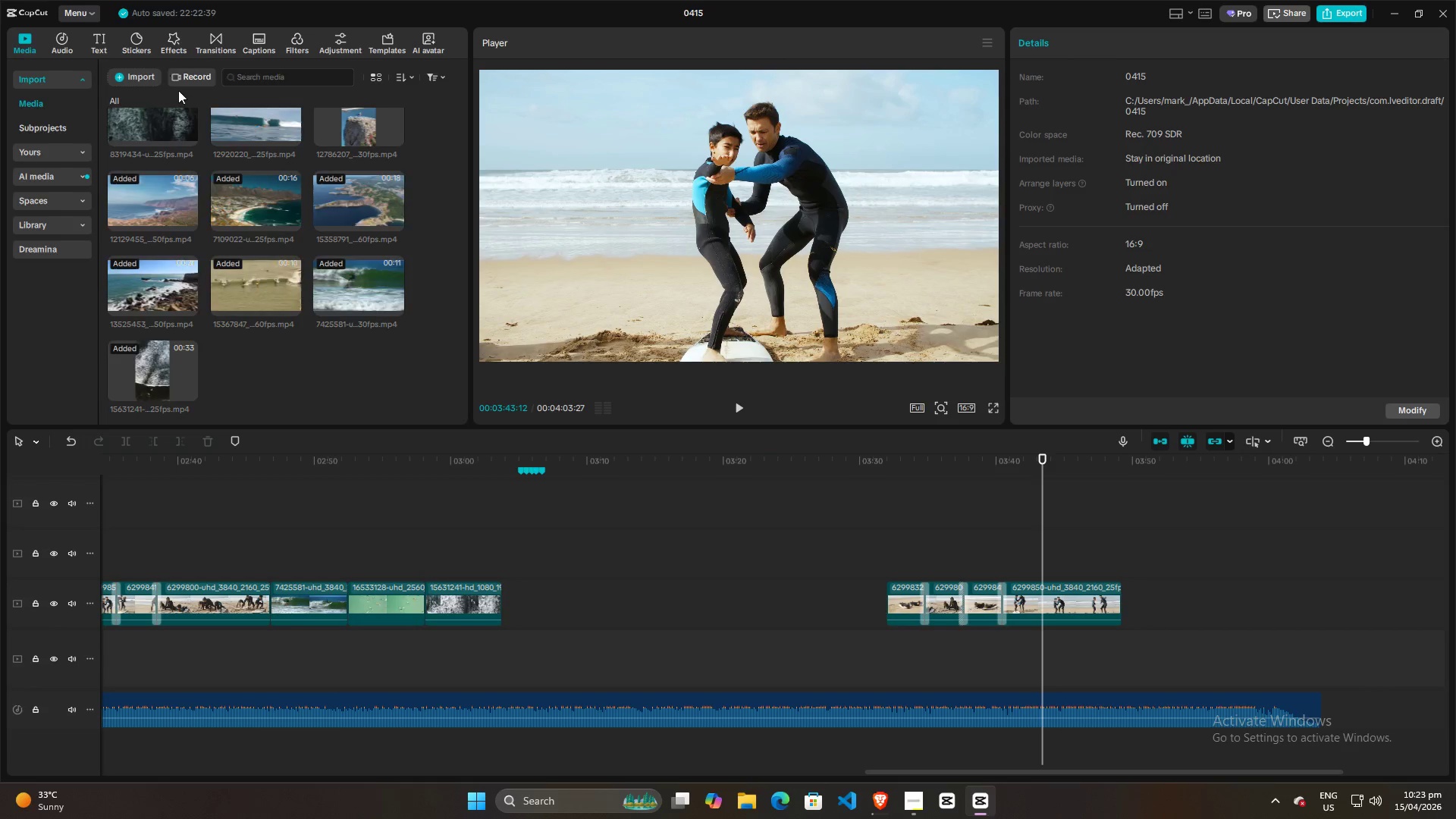 
left_click([175, 80])
 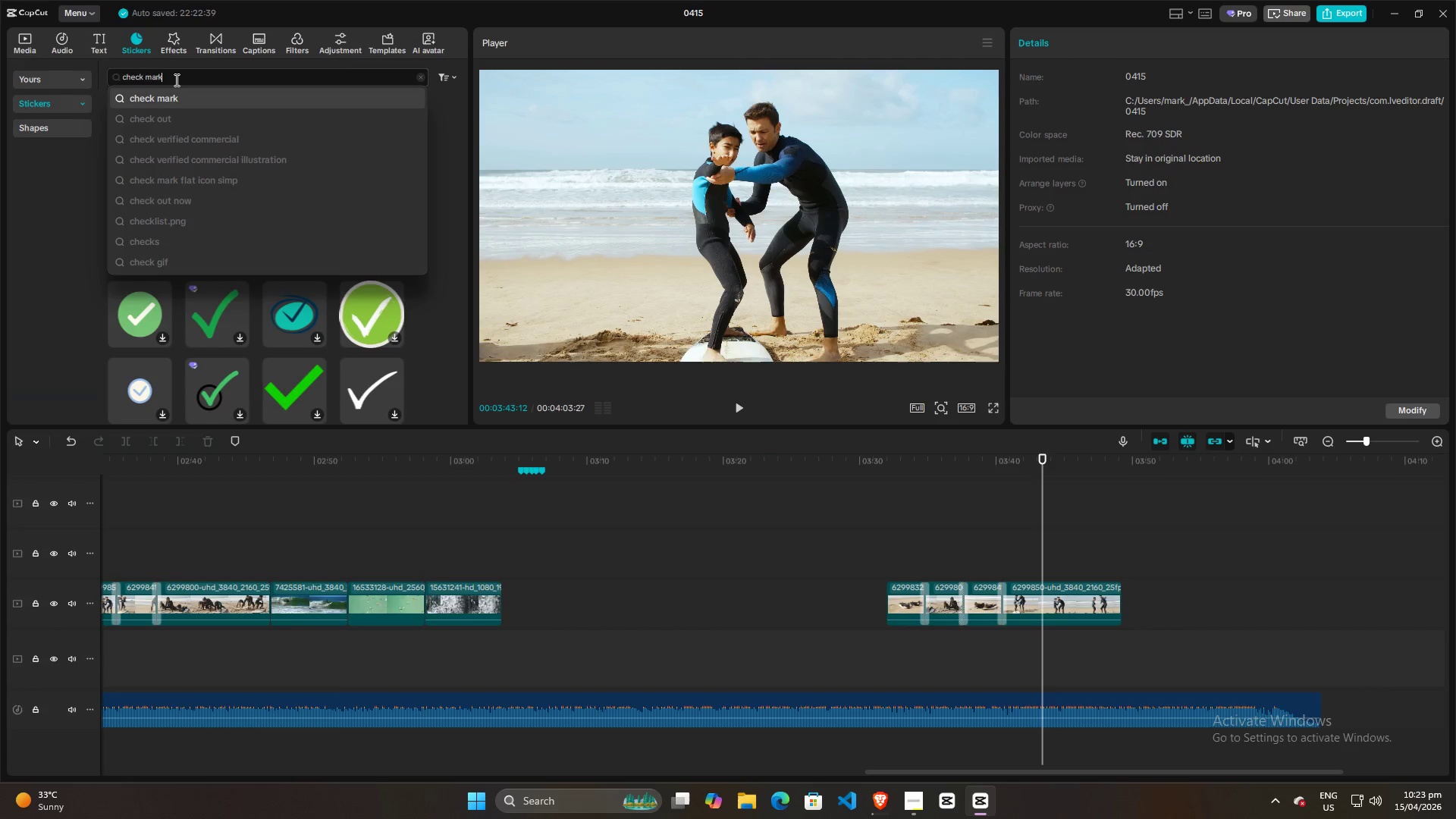 
key(Control+ControlLeft)
 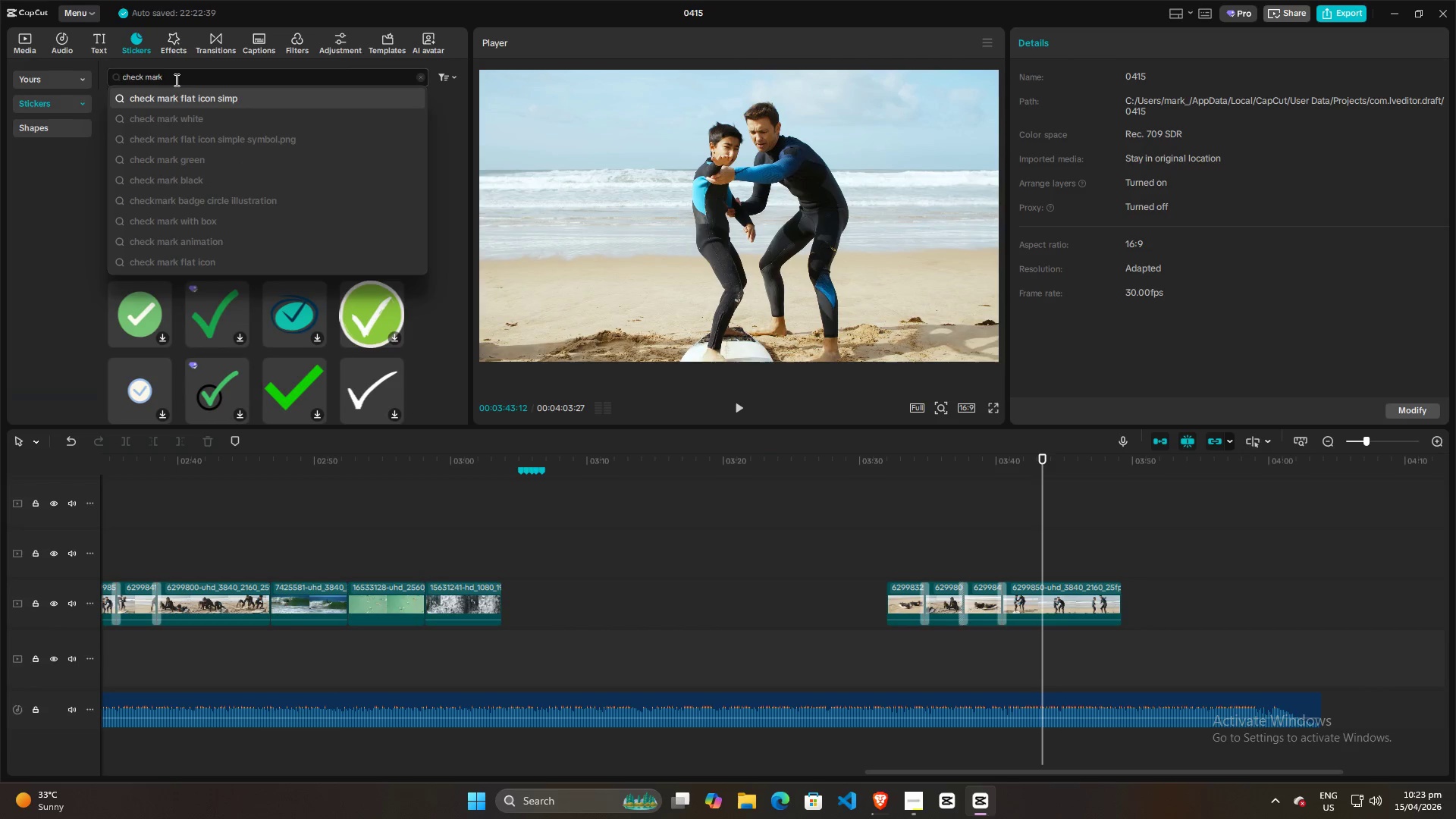 
key(Control+A)
 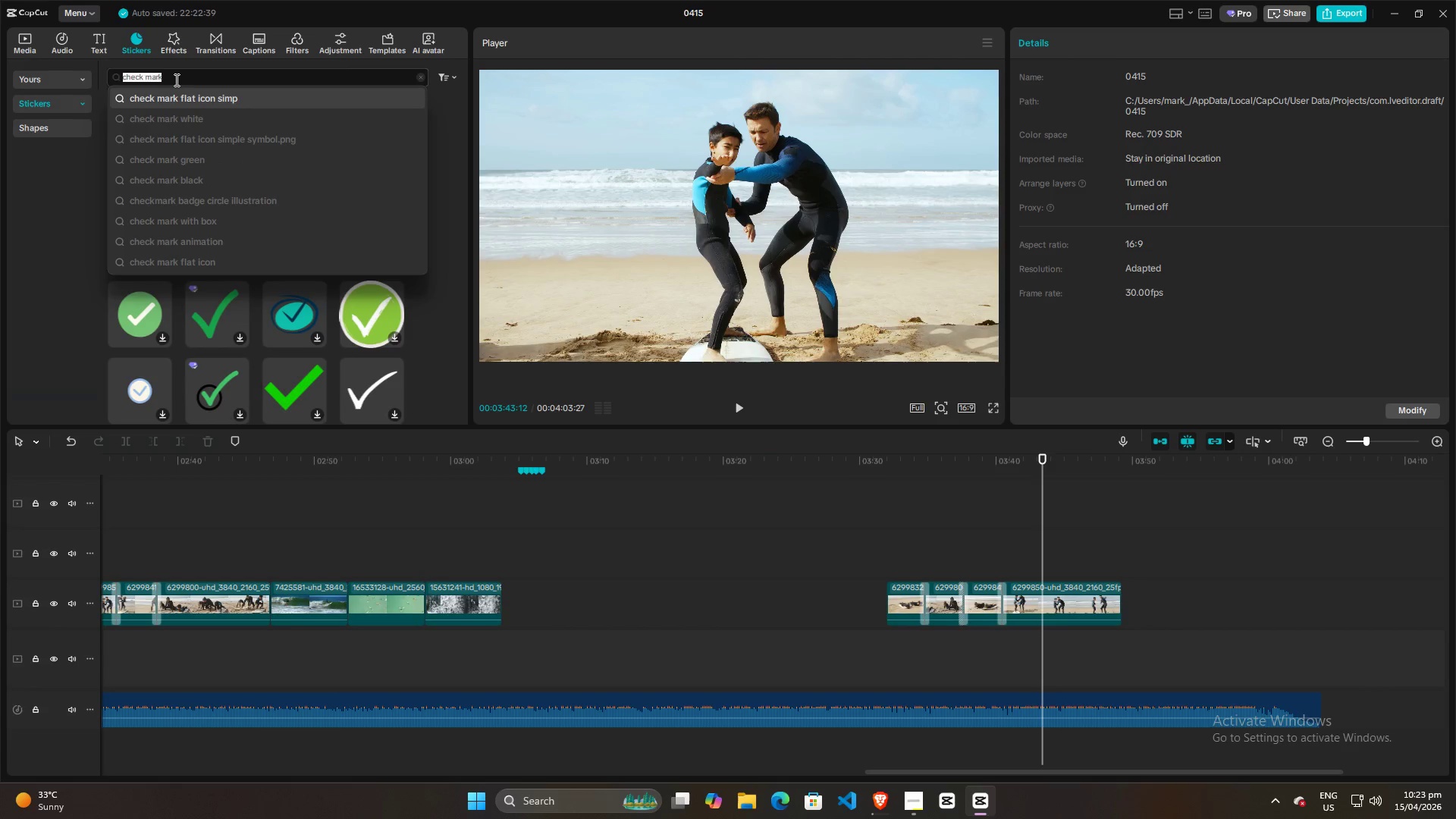 
type(icon)
 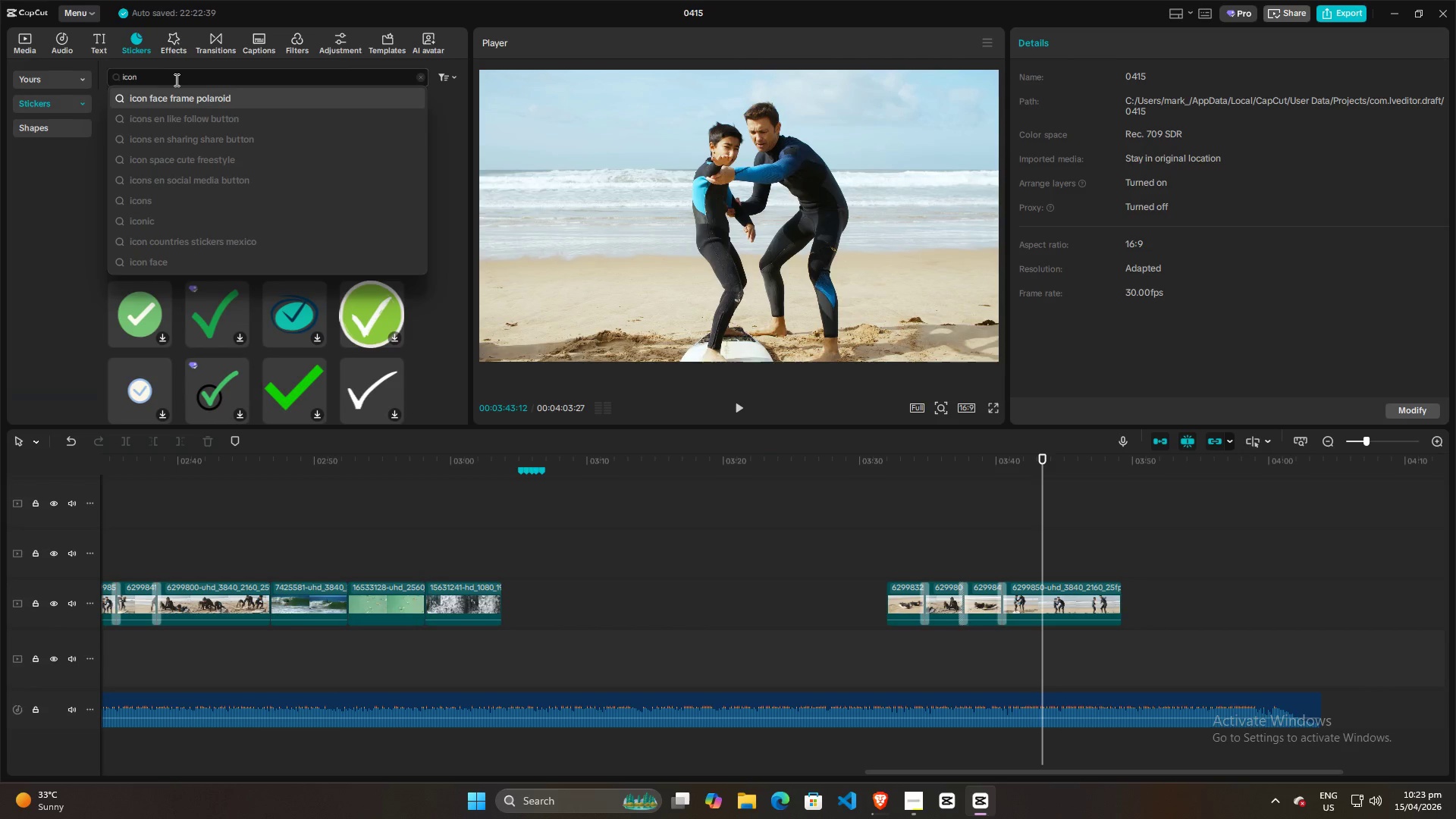 
key(Enter)
 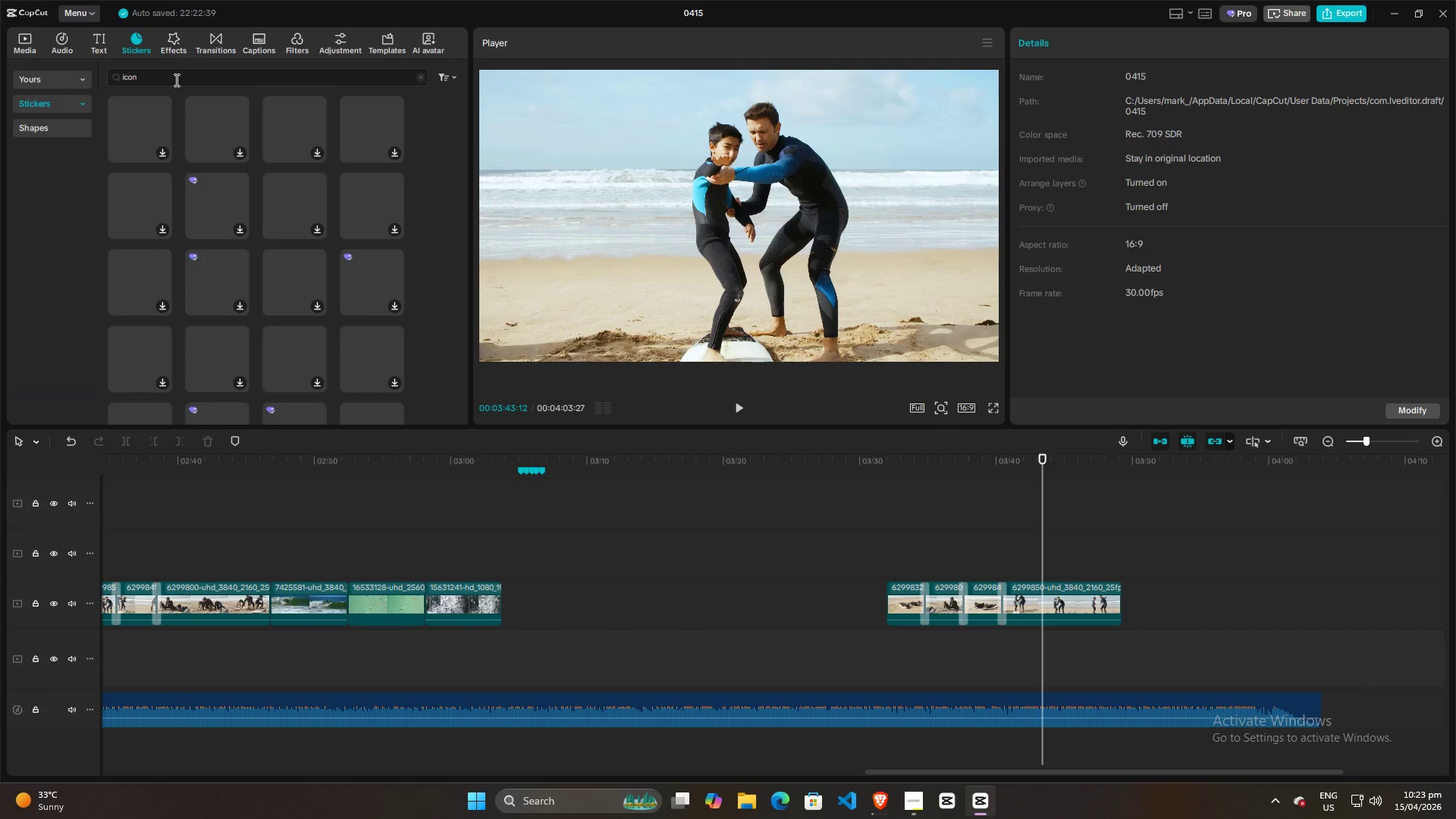 
mouse_move([328, 209])
 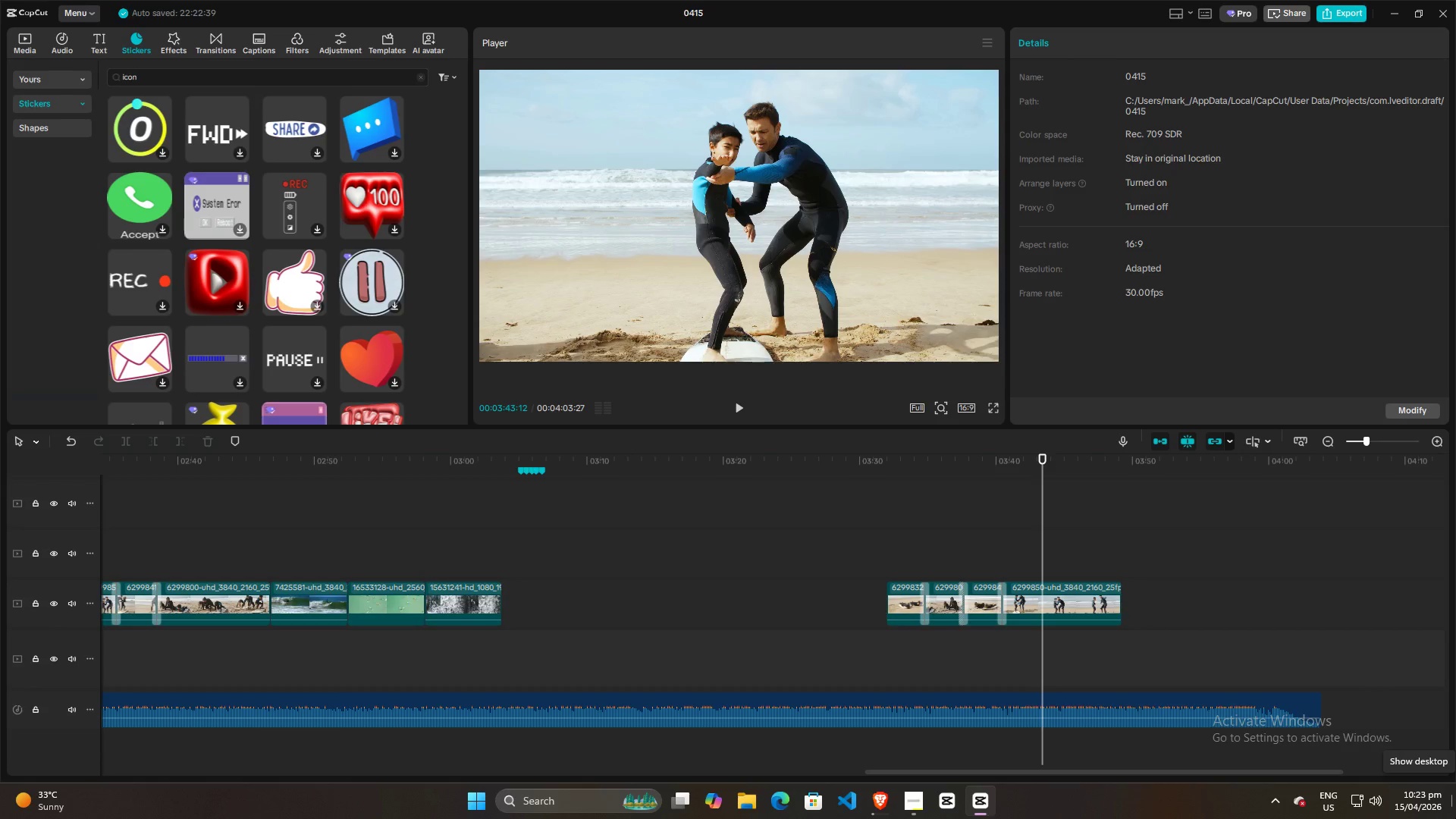 
wait(25.78)
 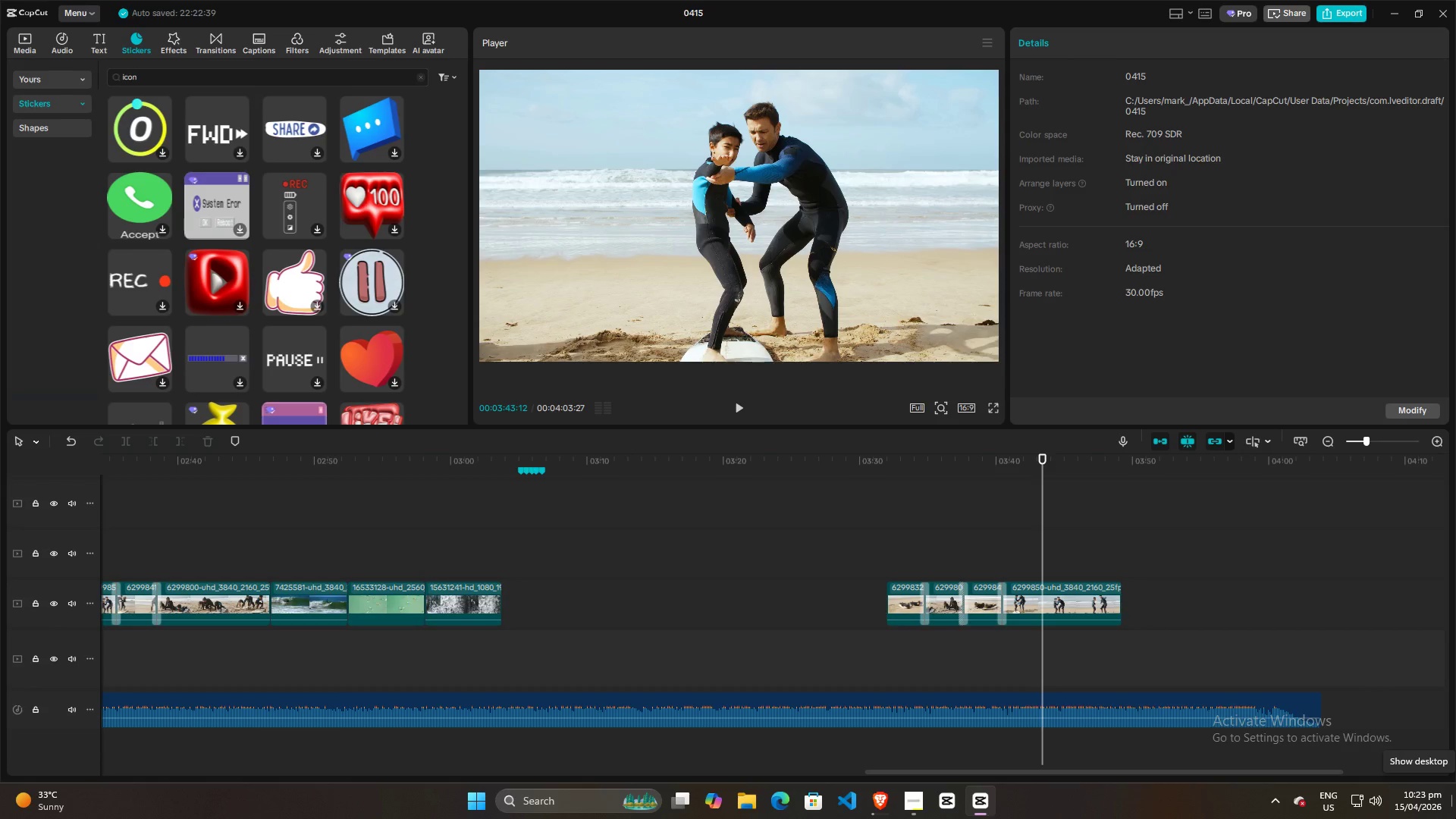 
key(Alt+AltLeft)
 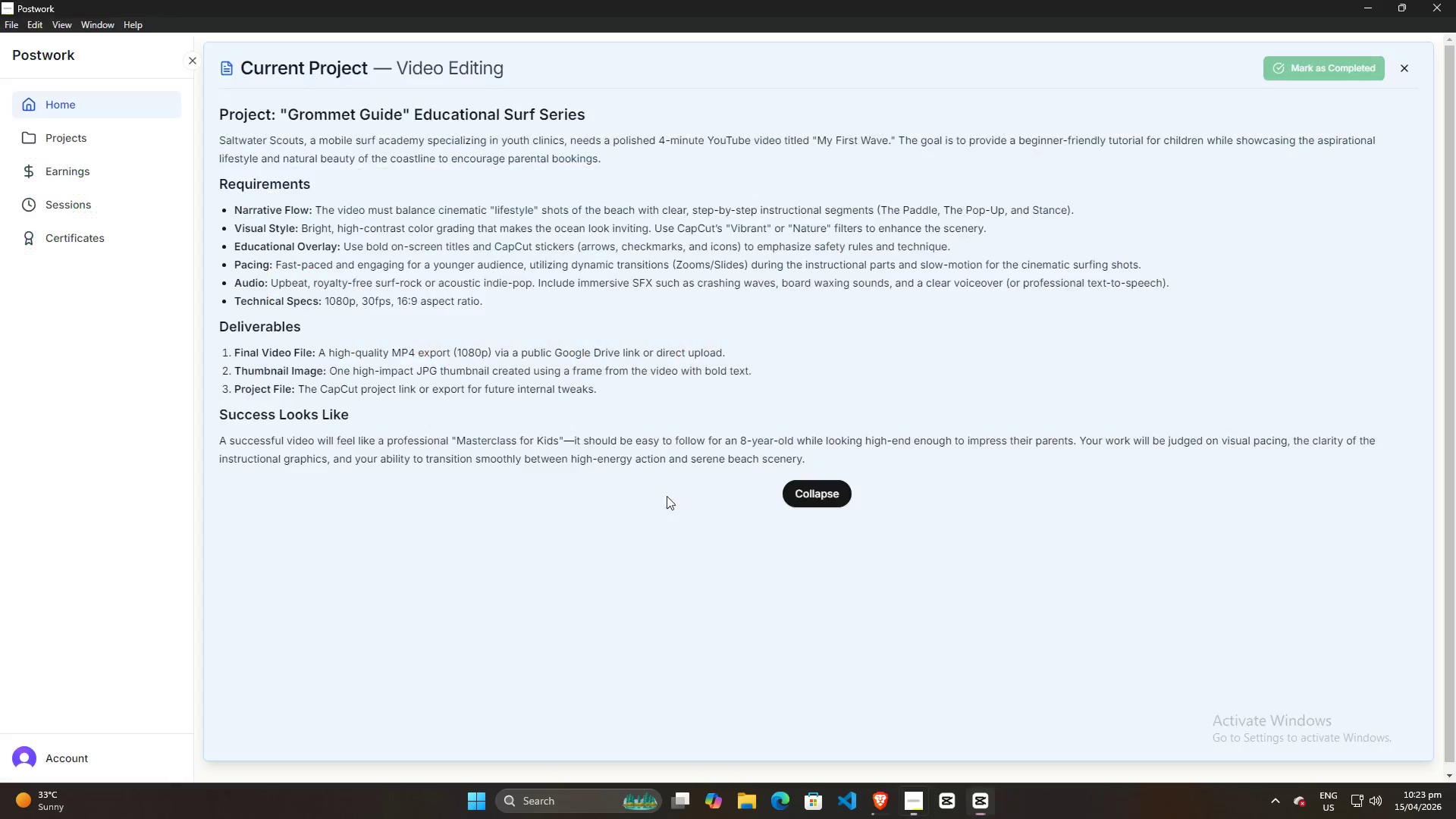 
key(Alt+Tab)